 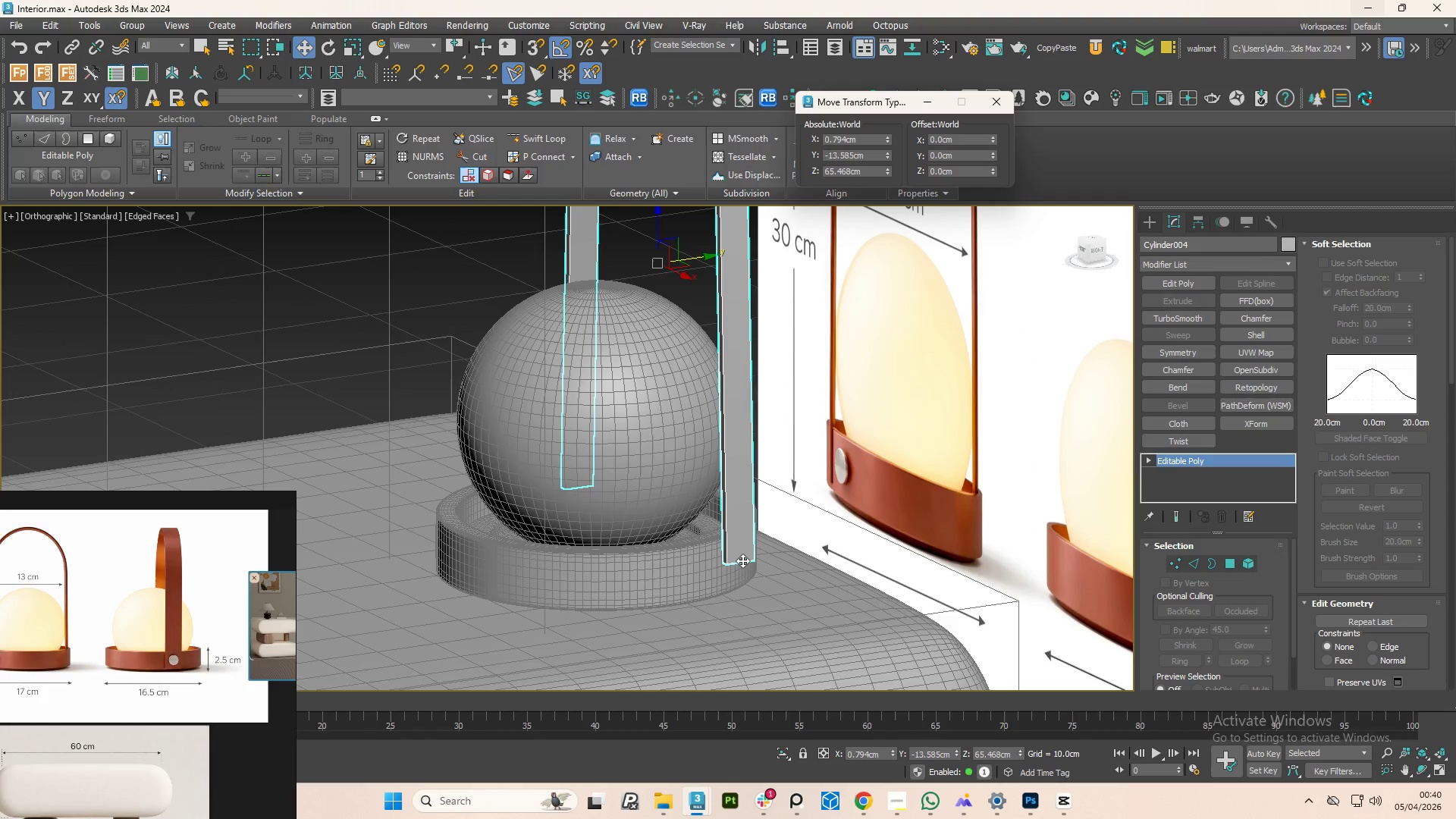 
key(Alt+1)
 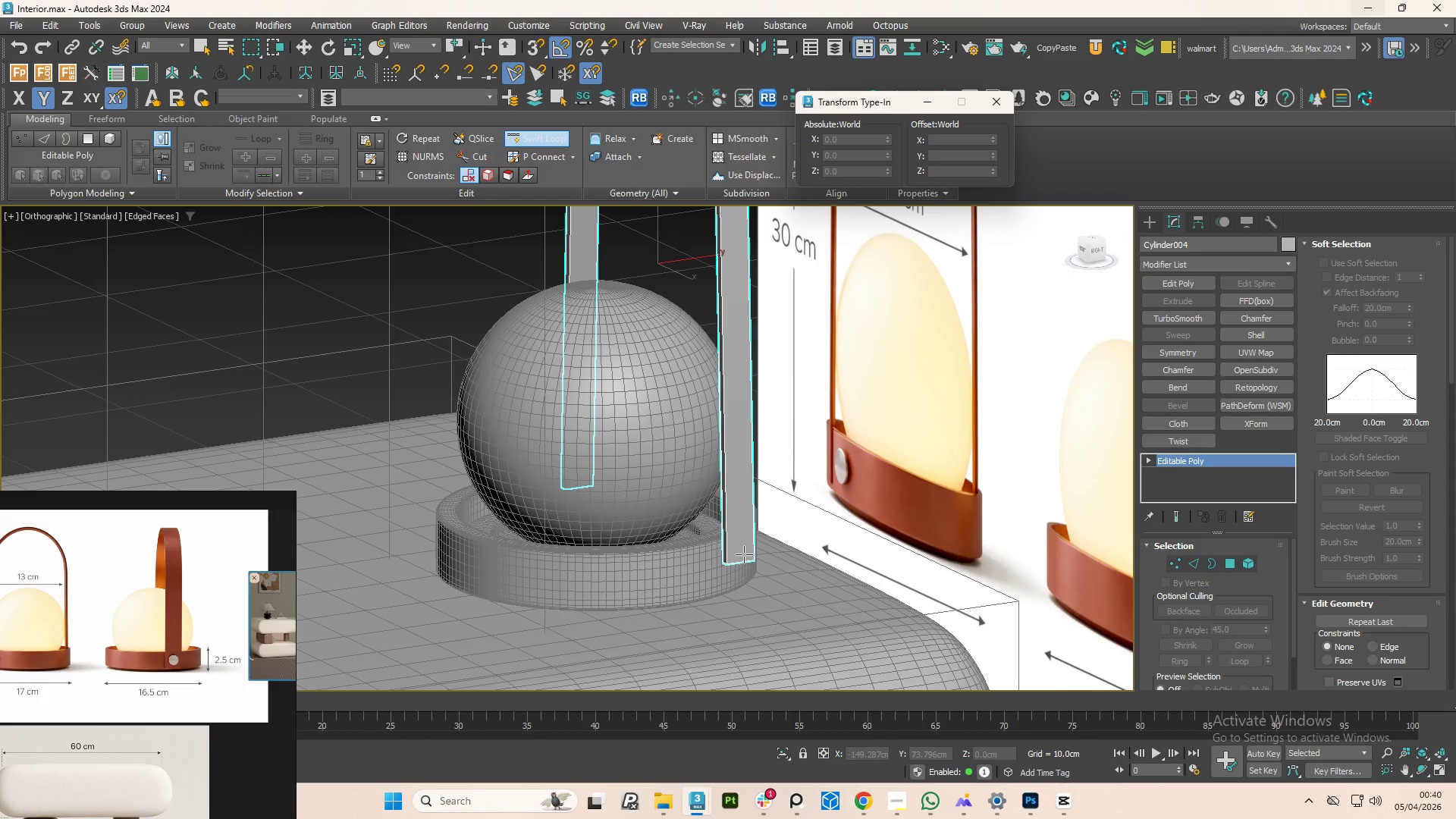 
scroll: coordinate [744, 554], scroll_direction: up, amount: 4.0
 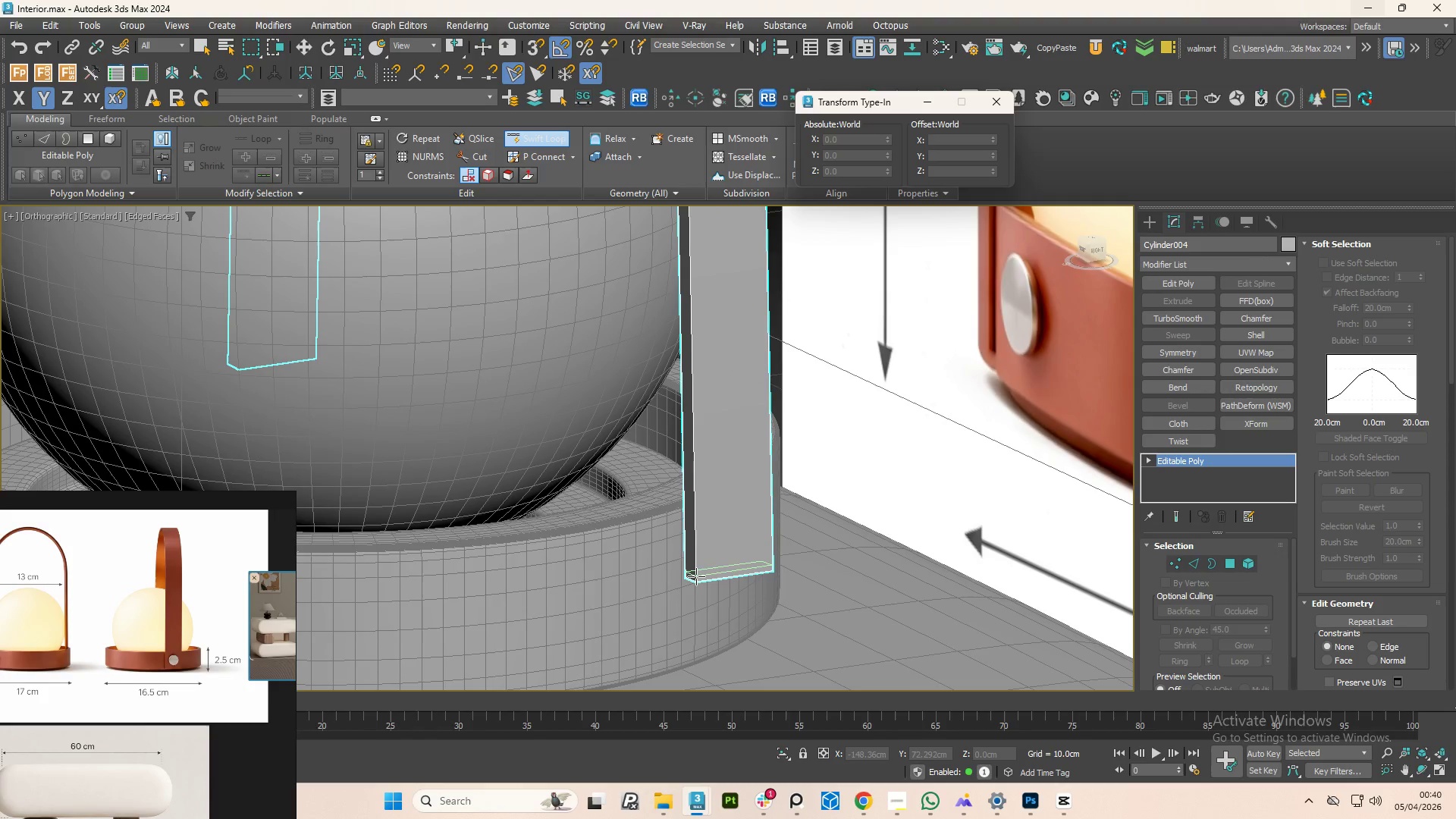 
left_click([696, 576])
 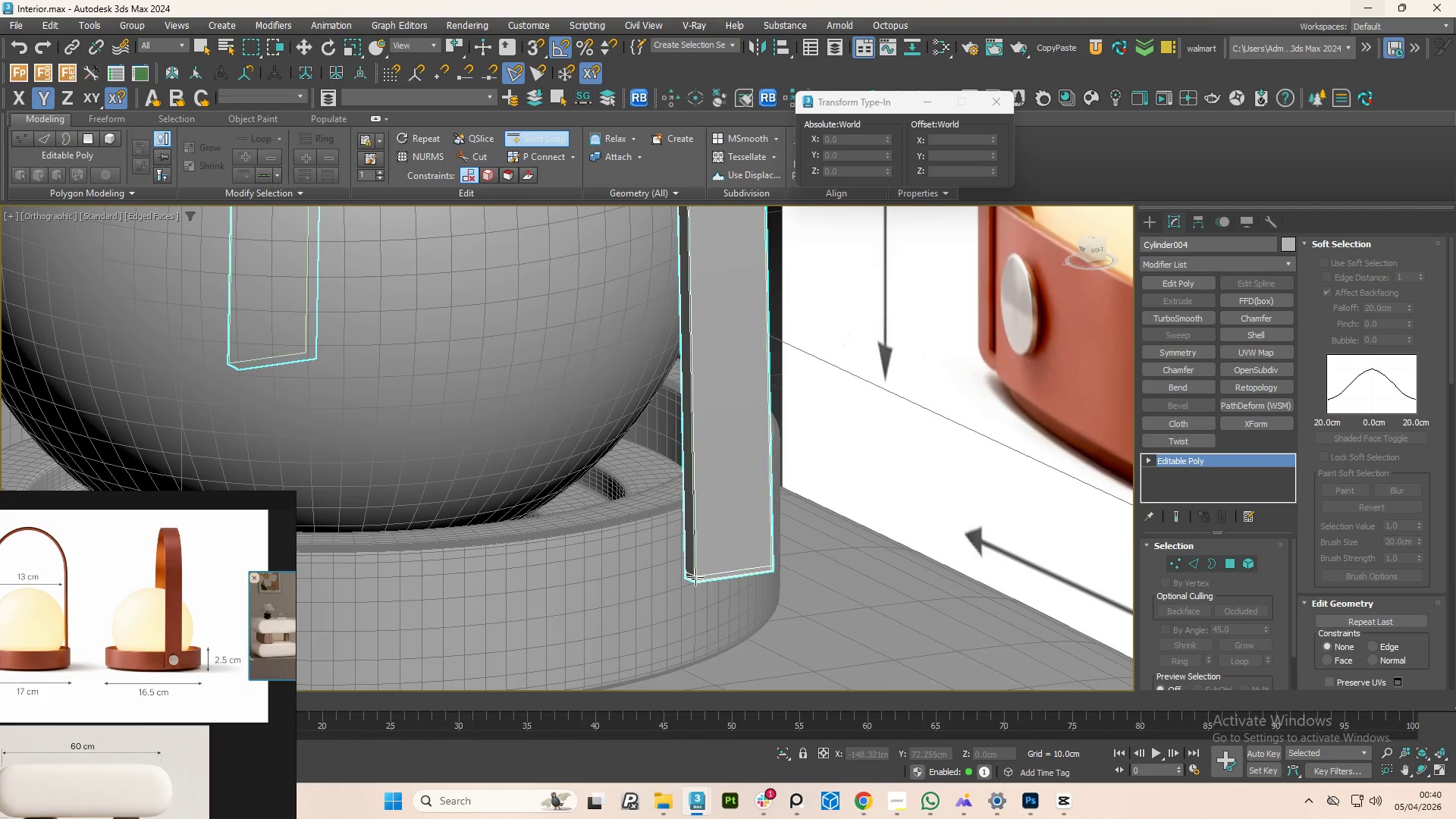 
right_click([695, 577])
 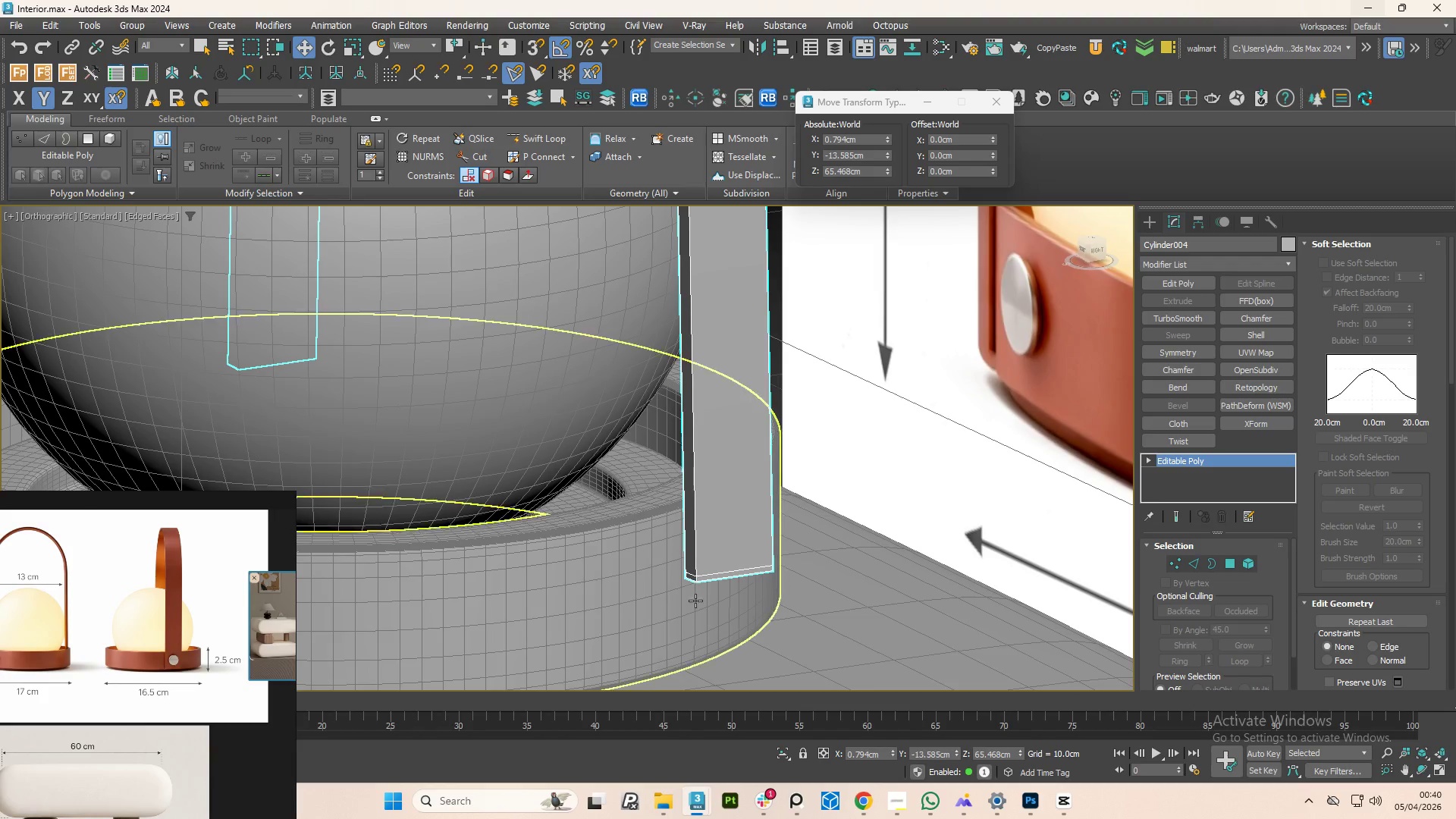 
hold_key(key=AltLeft, duration=1.06)
 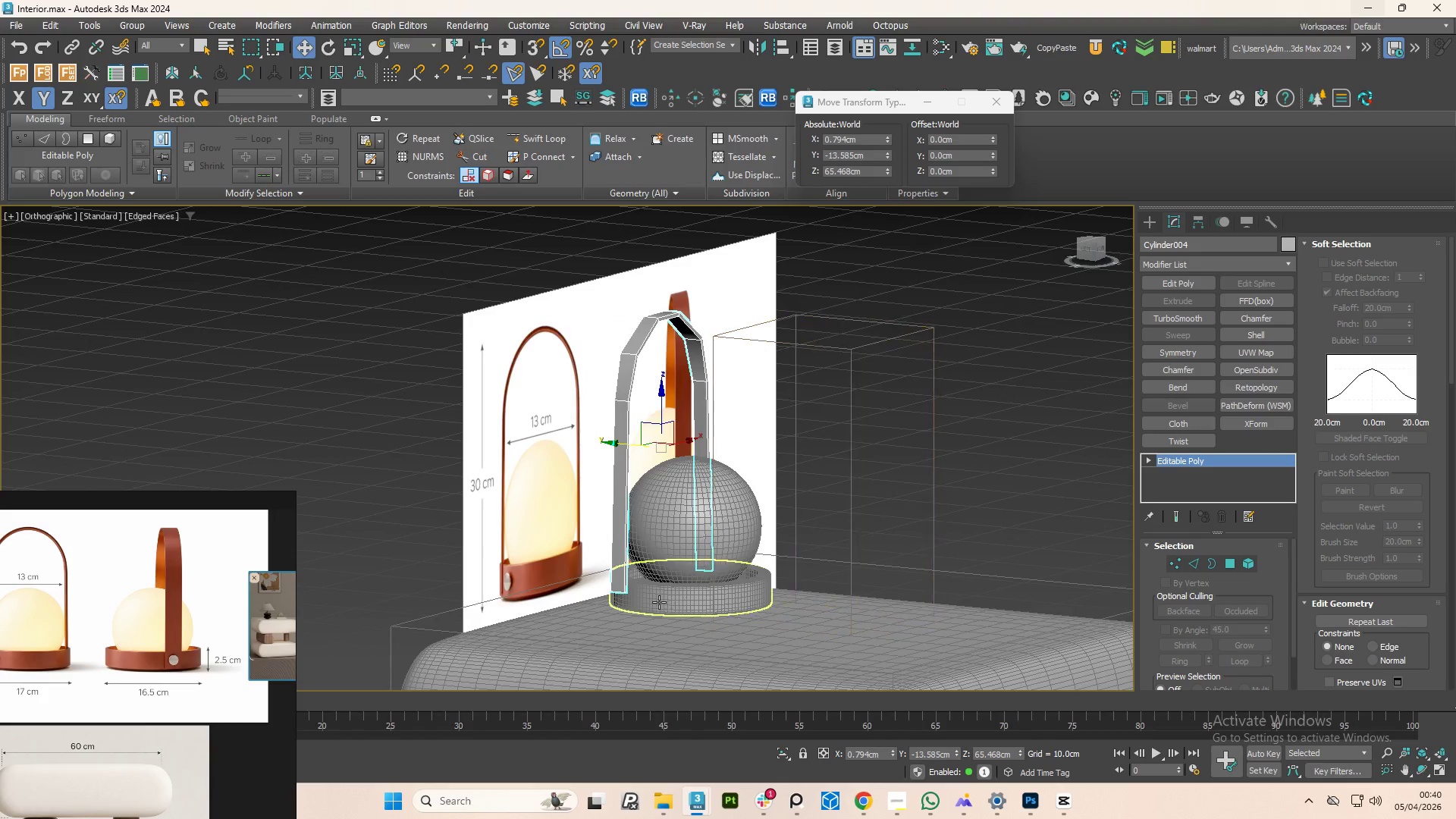 
scroll: coordinate [696, 601], scroll_direction: down, amount: 5.0
 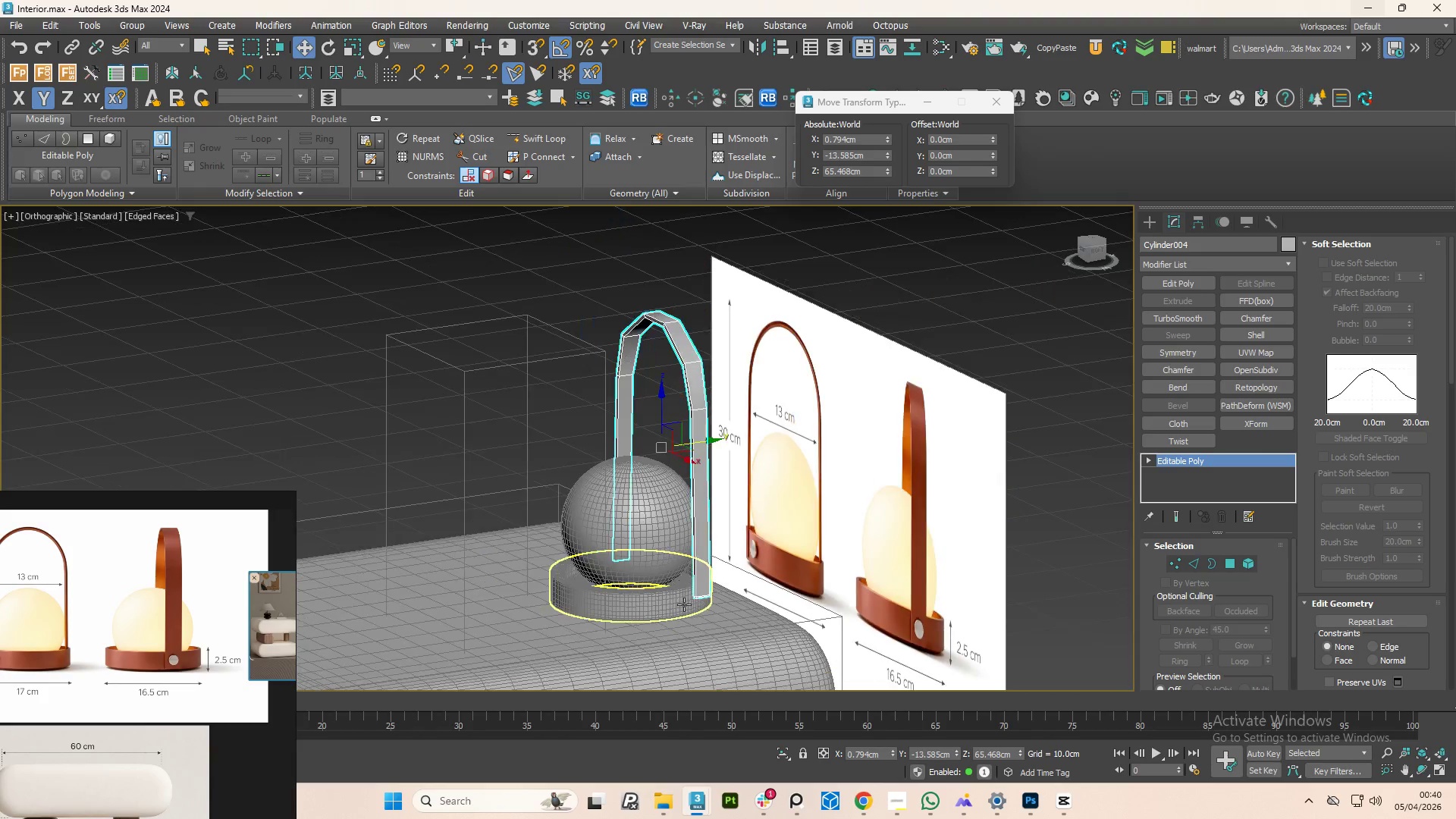 
scroll: coordinate [605, 591], scroll_direction: up, amount: 4.0
 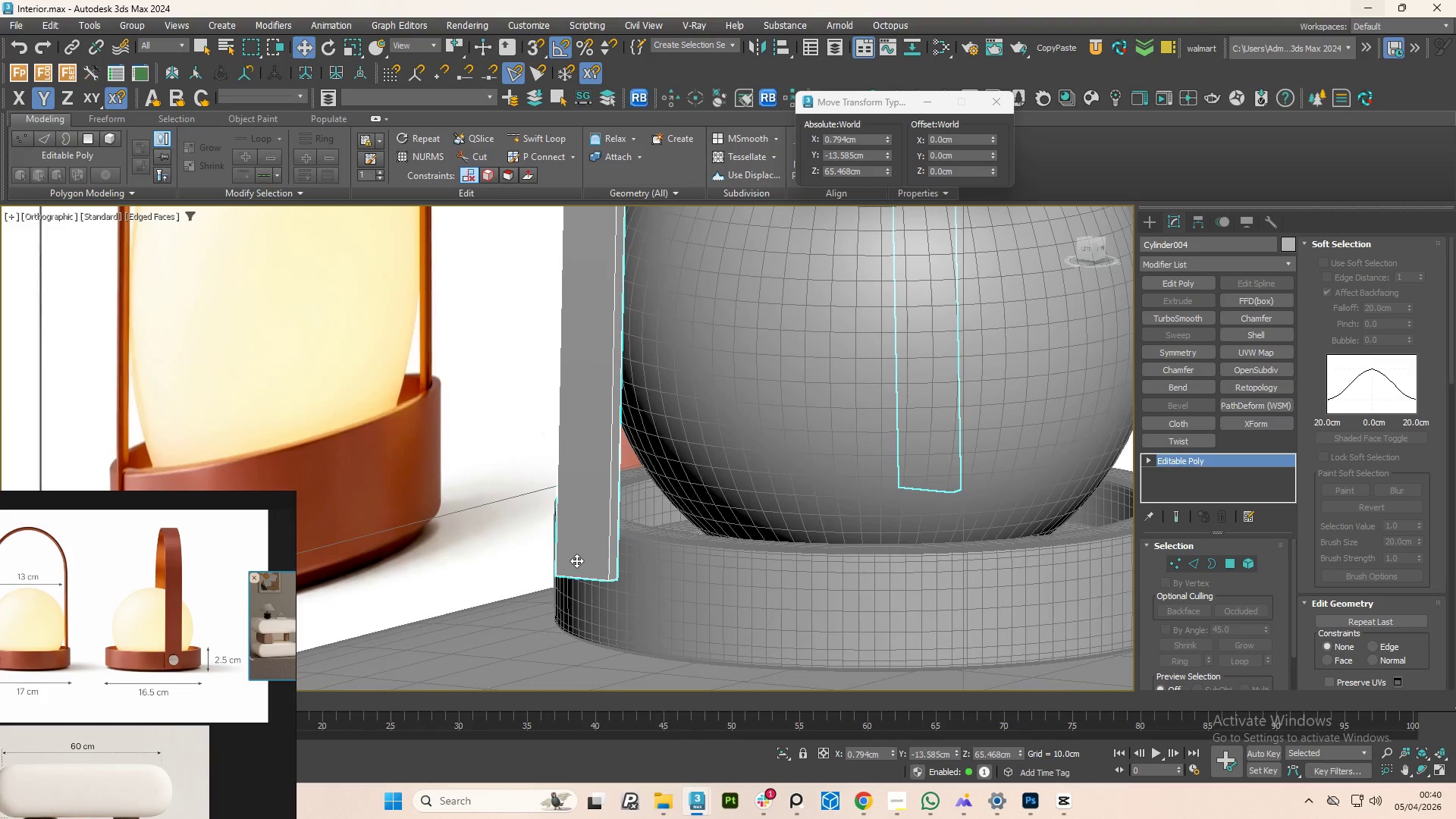 
key(Alt+1)
 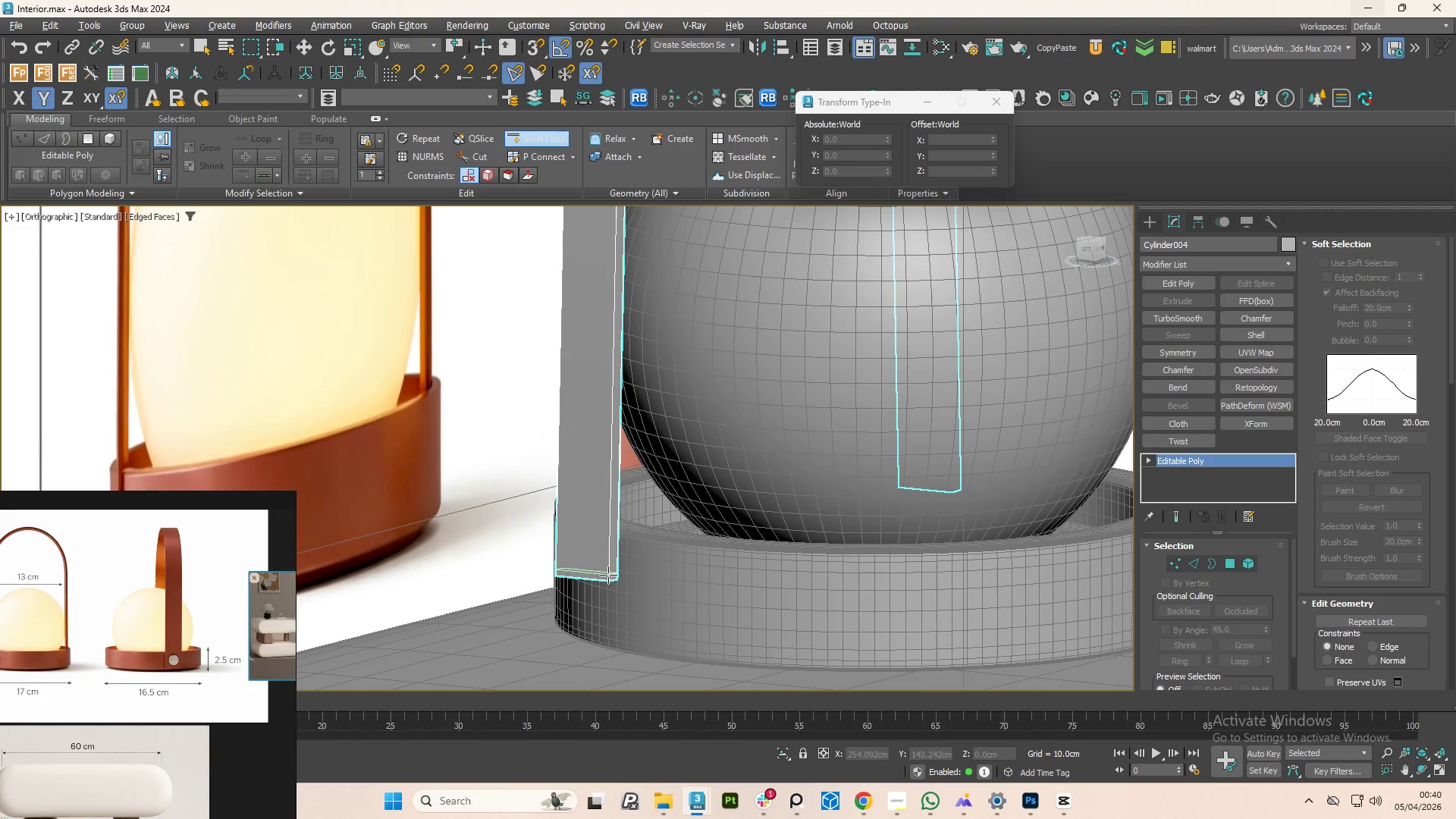 
left_click([608, 575])
 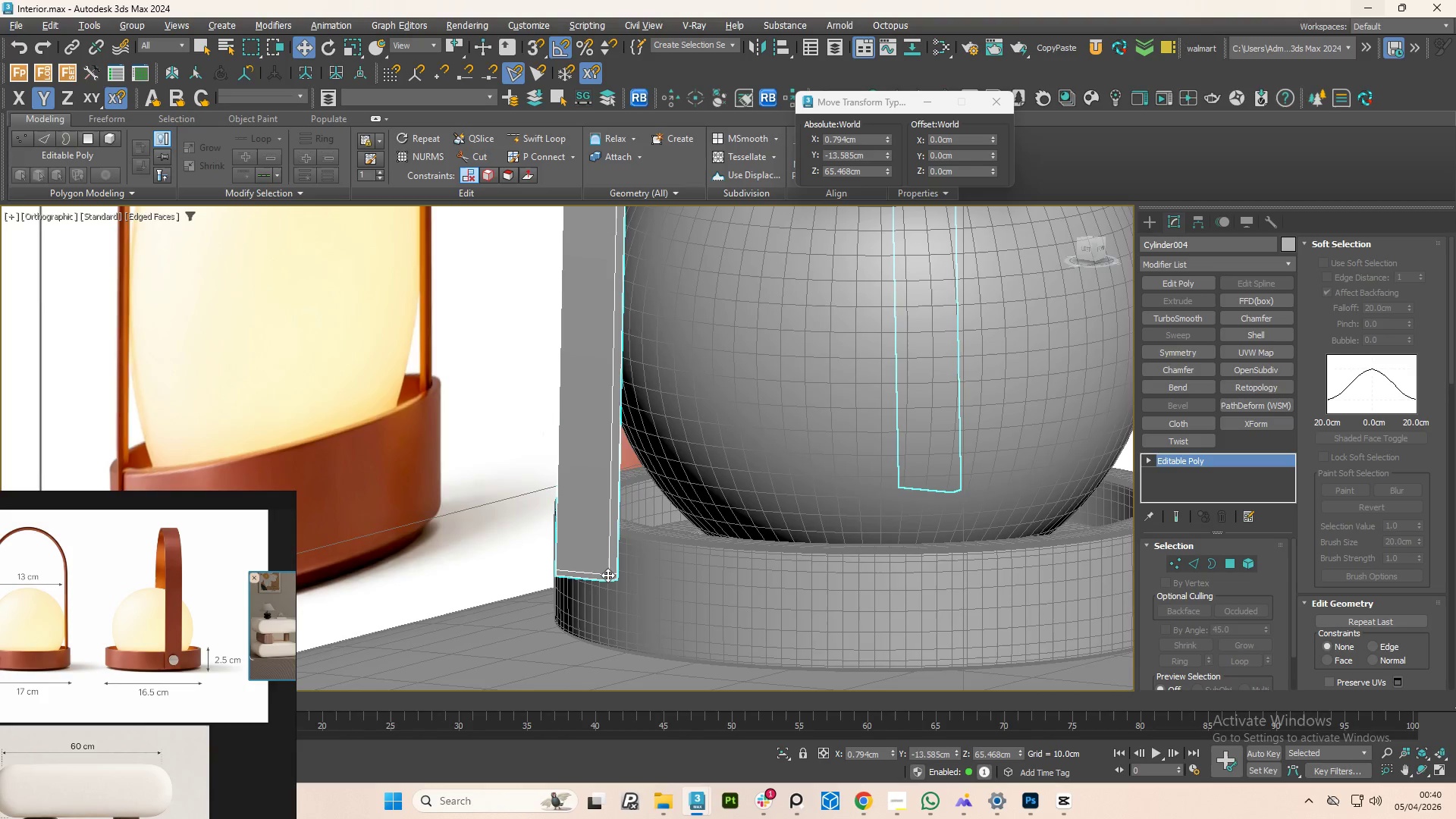 
hold_key(key=AltLeft, duration=0.98)
 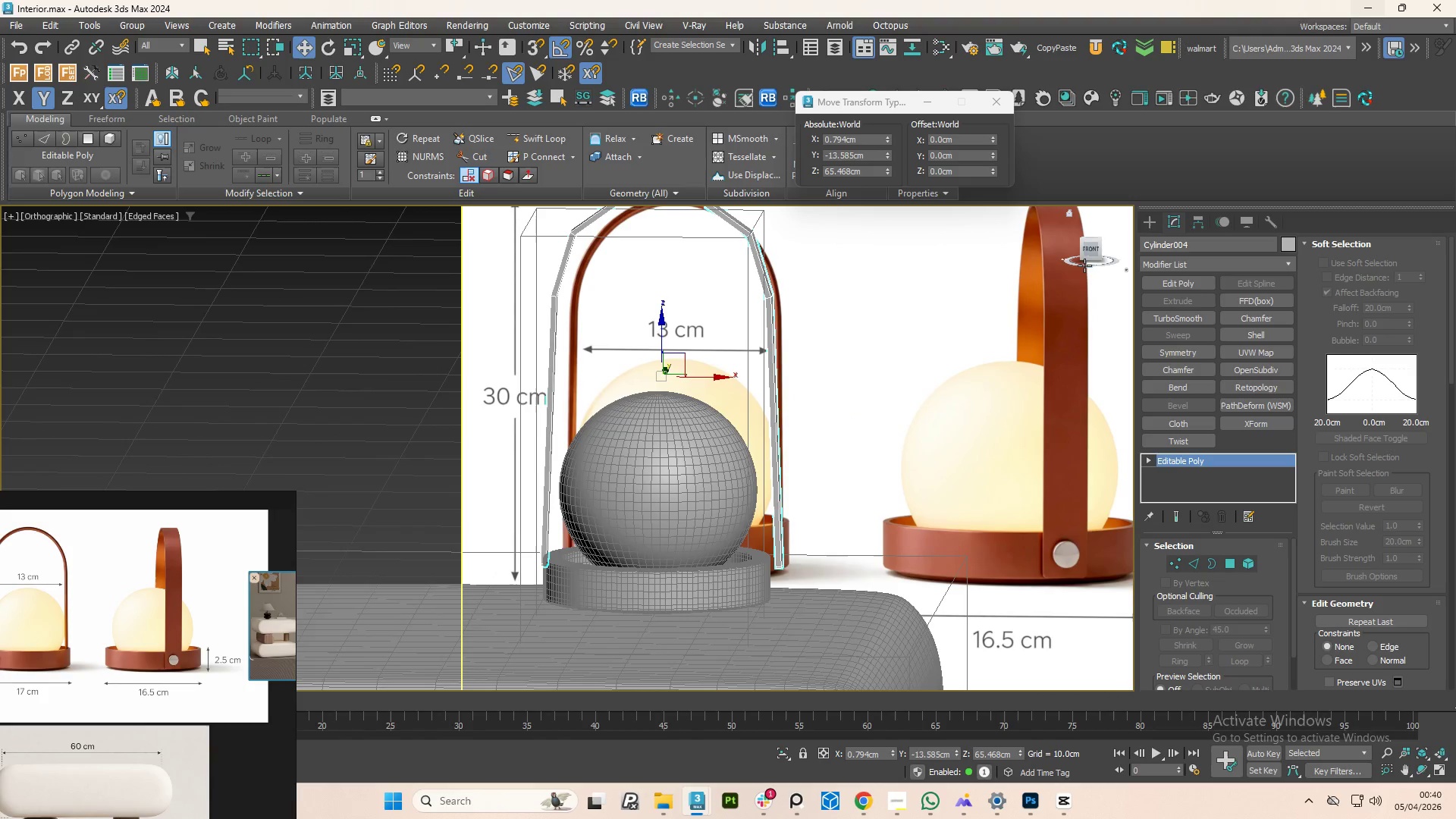 
scroll: coordinate [612, 587], scroll_direction: down, amount: 3.0
 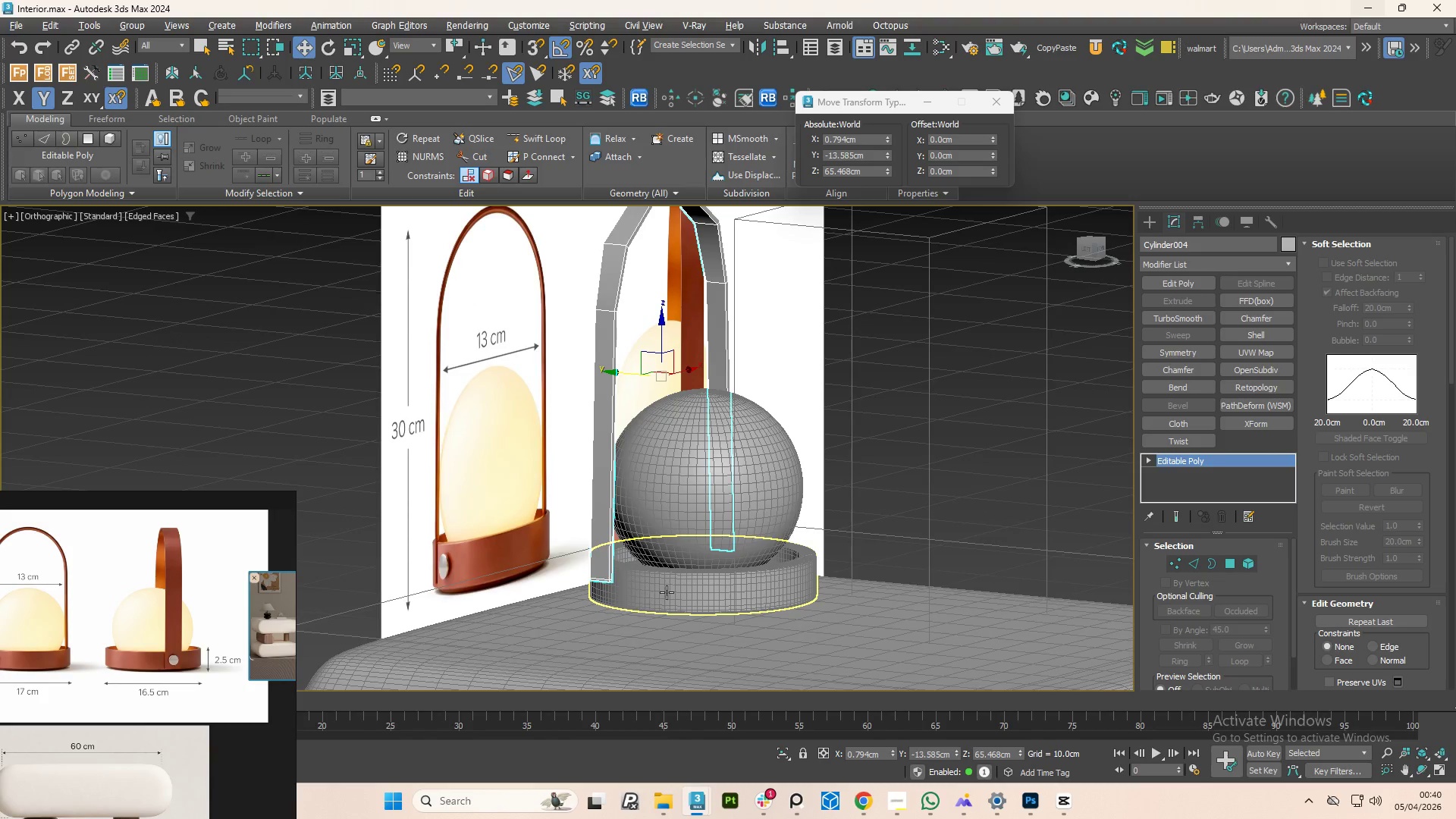 
left_click([1091, 255])
 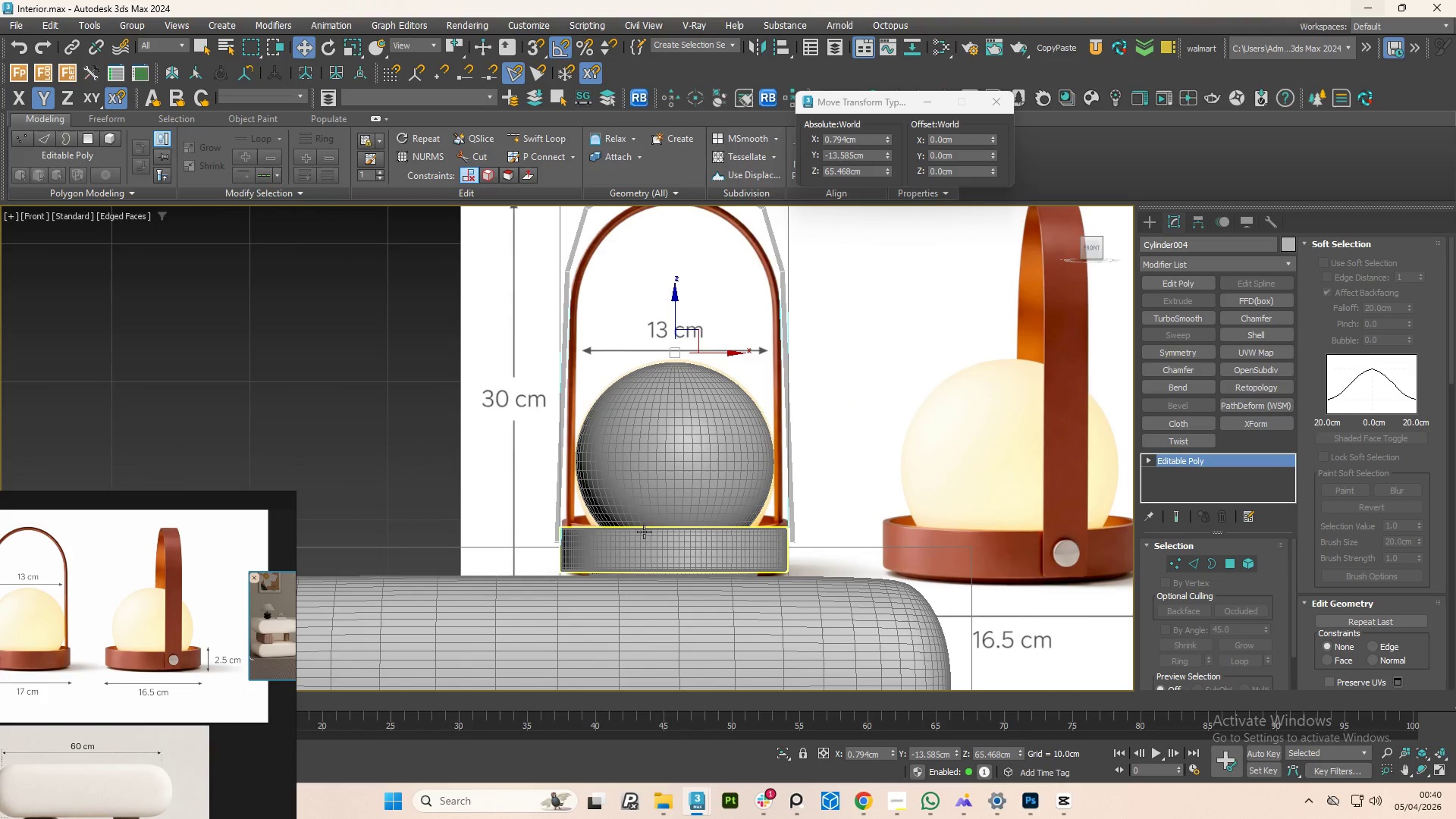 
scroll: coordinate [636, 538], scroll_direction: up, amount: 1.0
 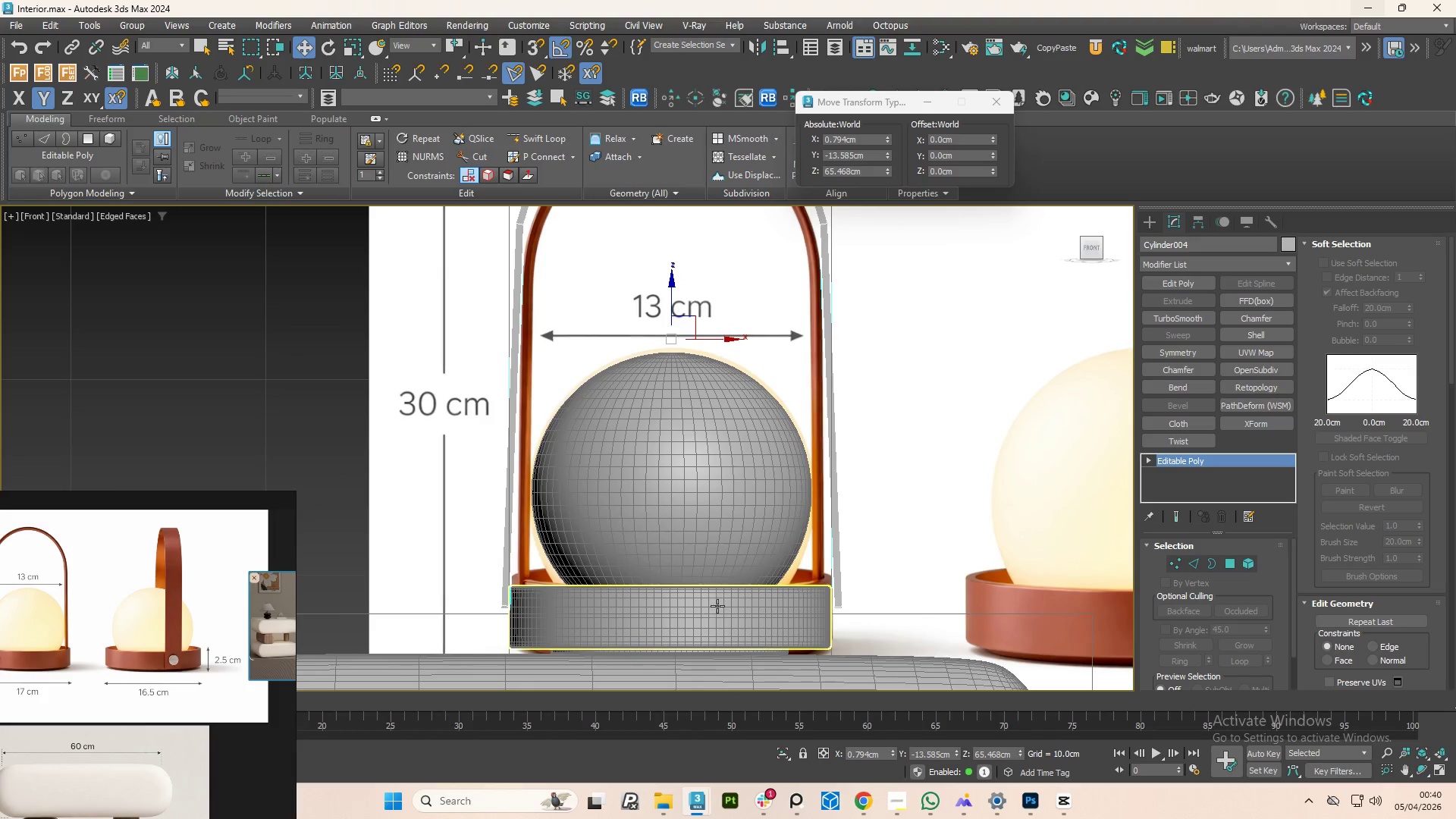 
key(1)